 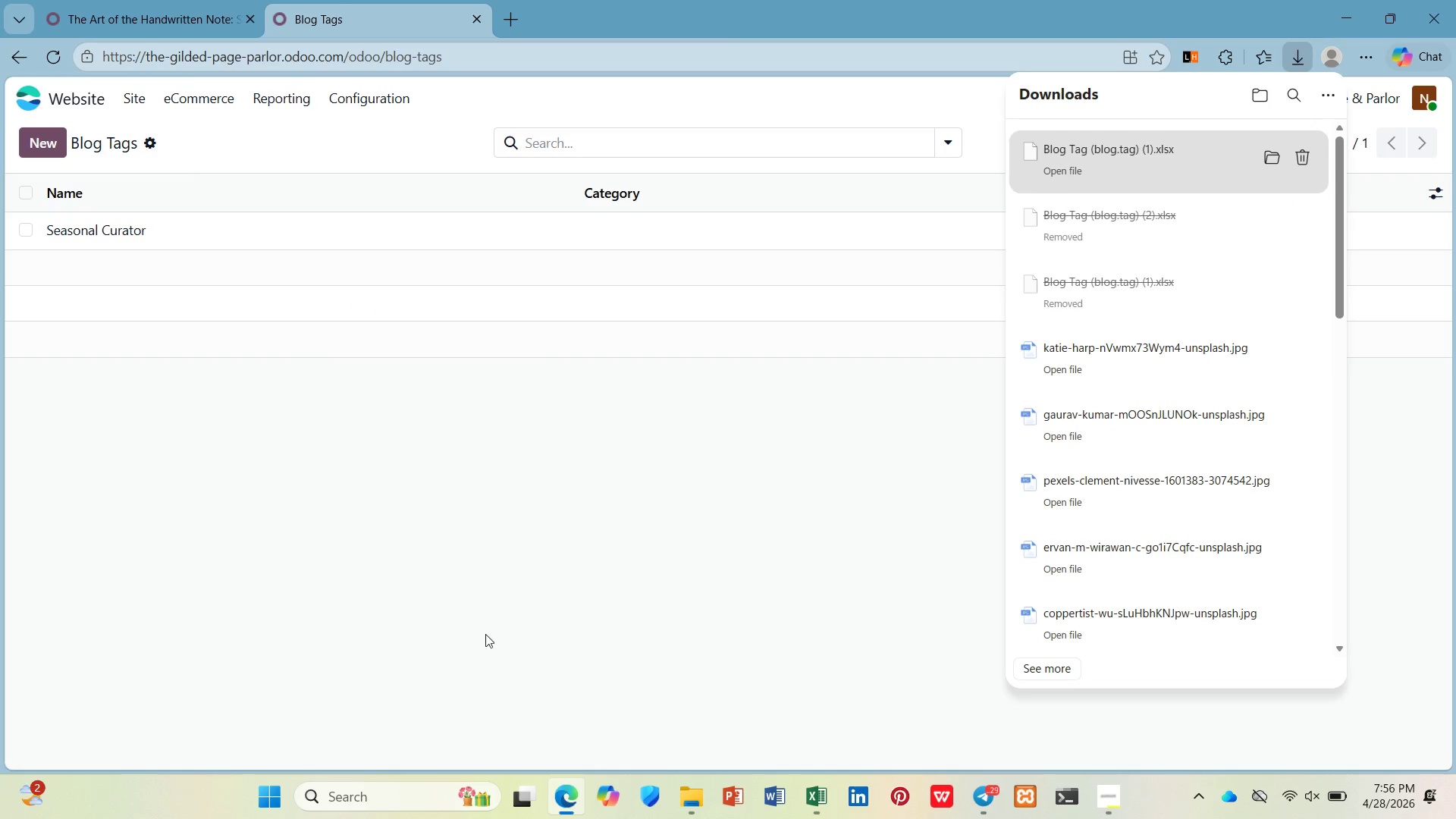 
left_click([72, 96])
 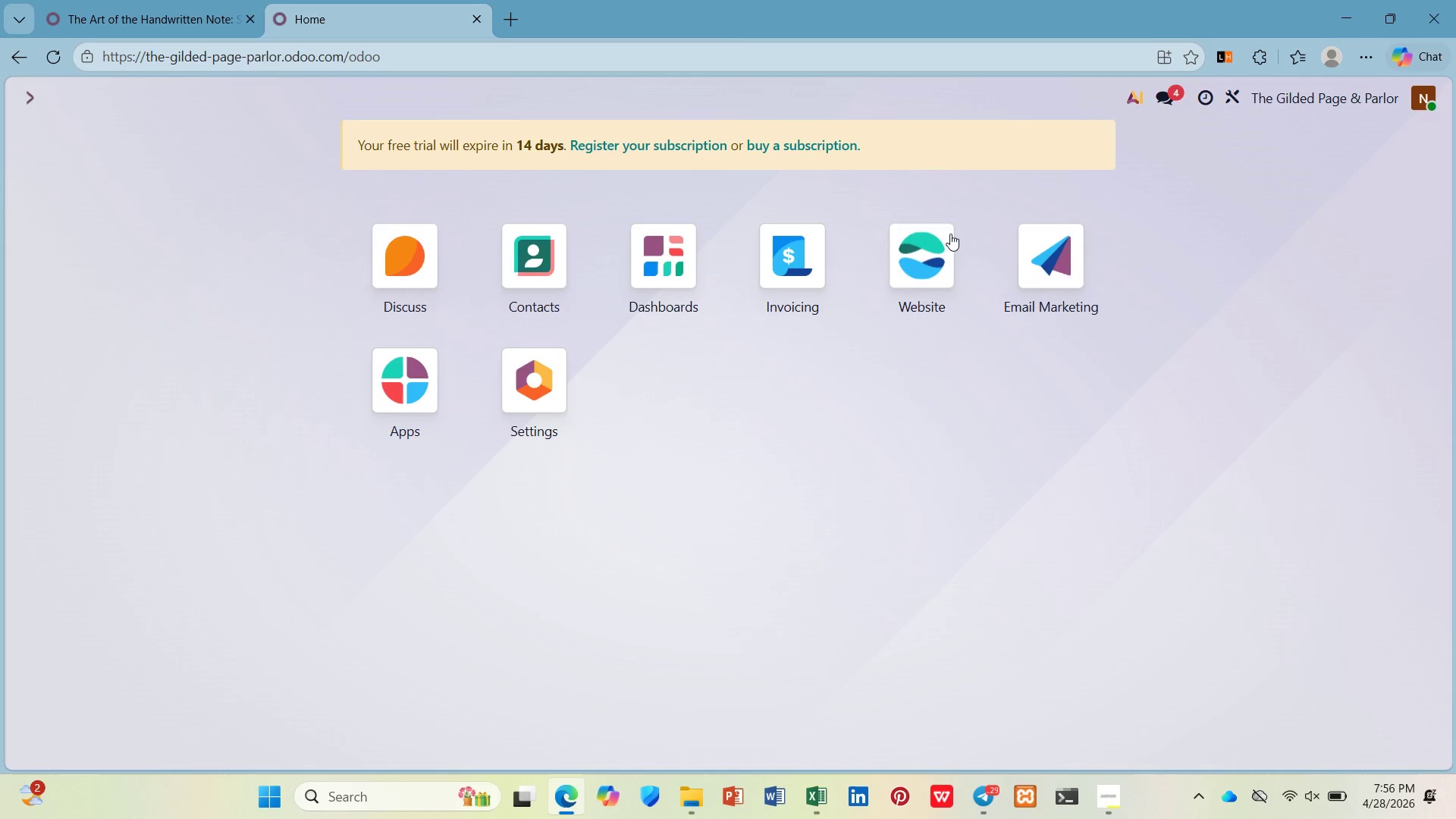 
left_click([954, 250])
 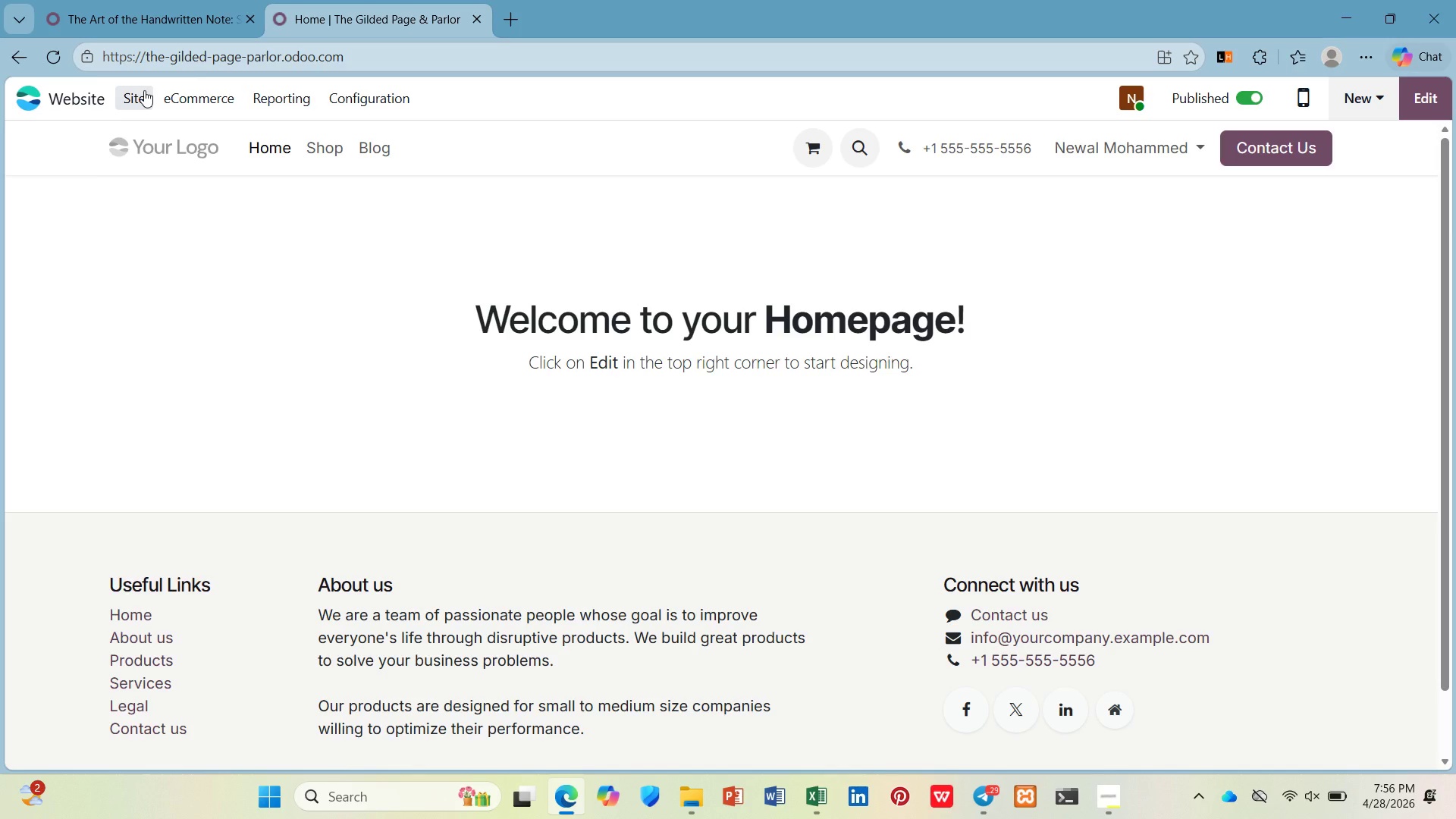 
left_click([144, 90])
 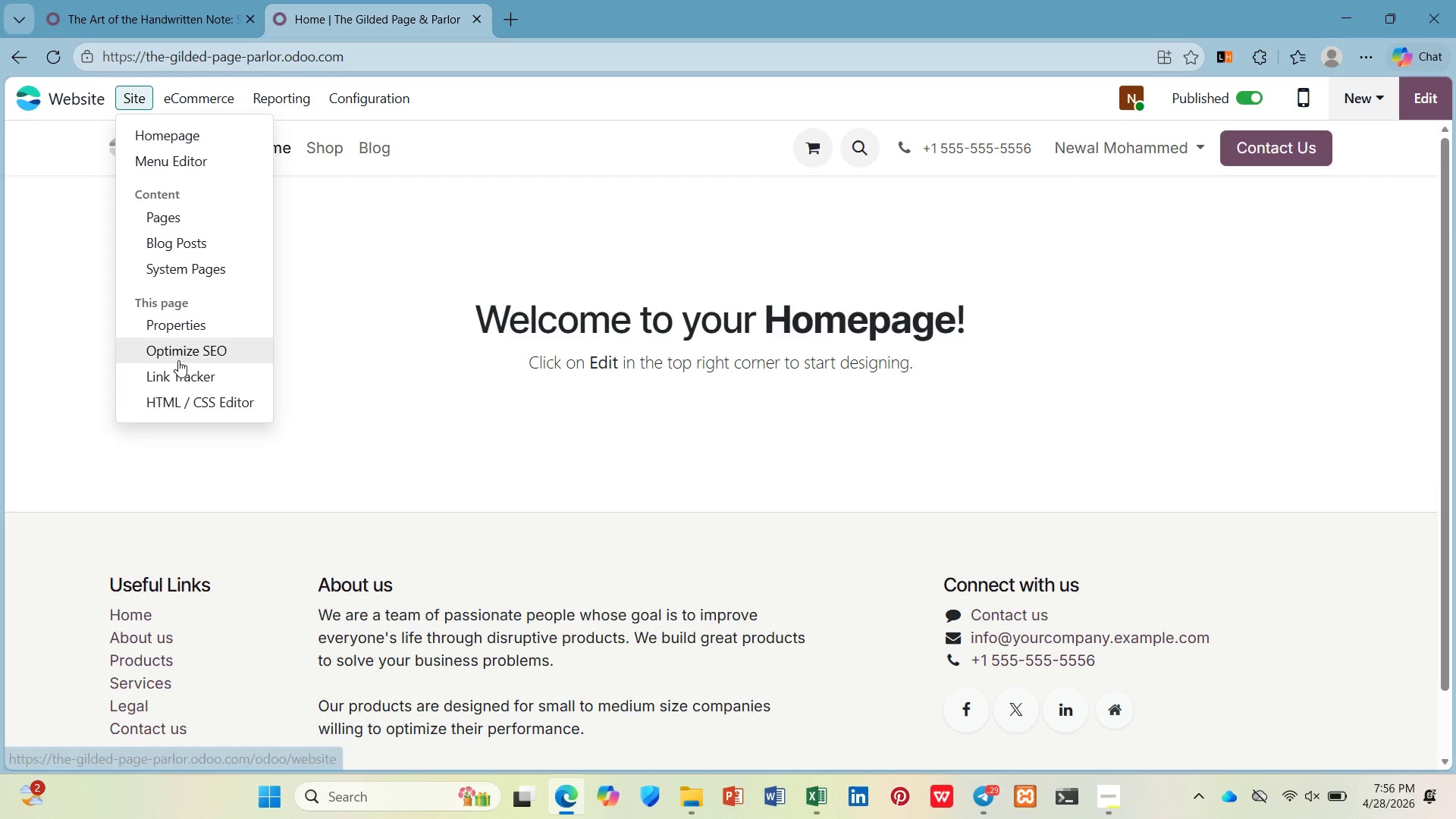 
left_click([185, 249])
 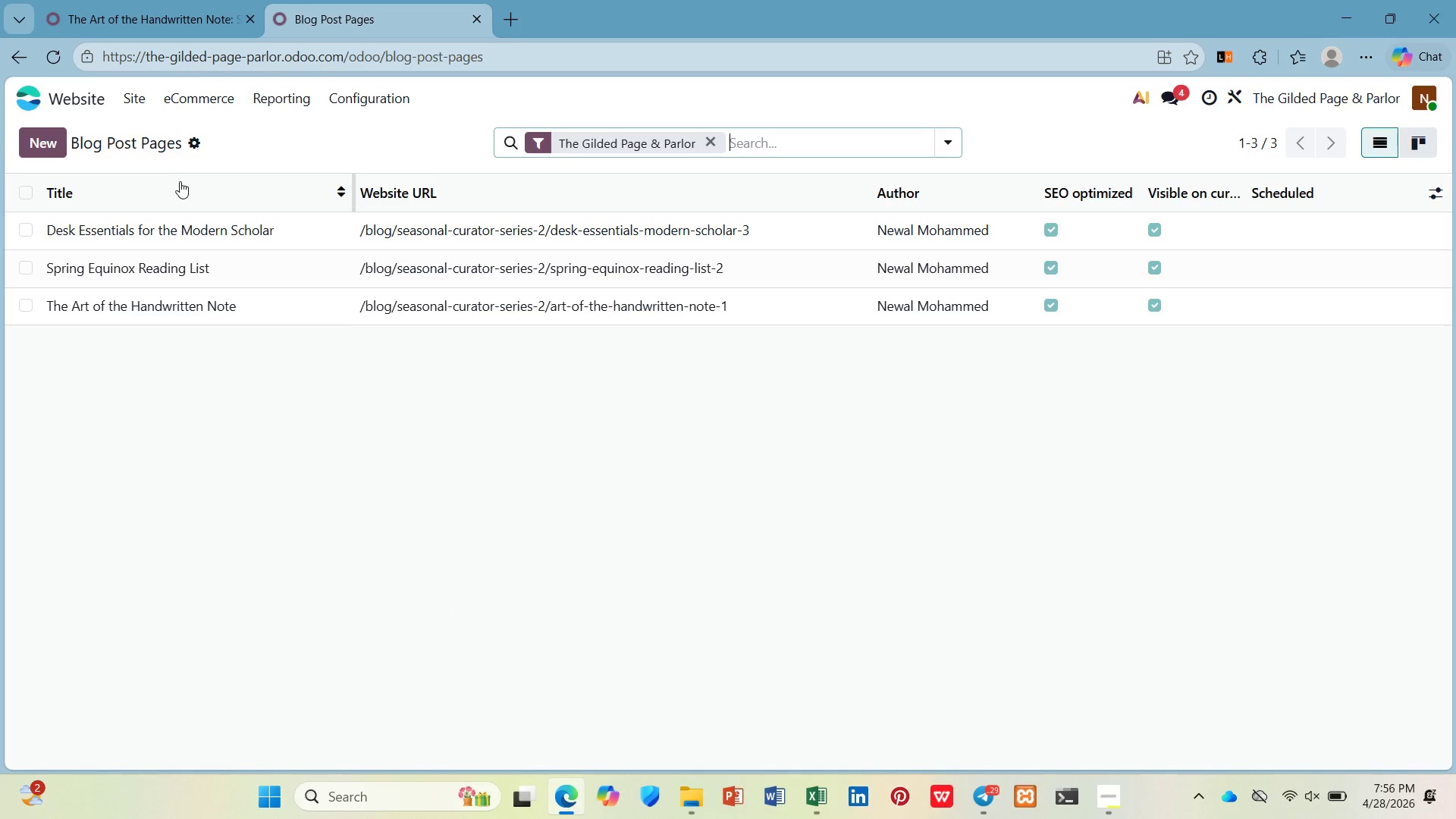 
left_click([193, 134])
 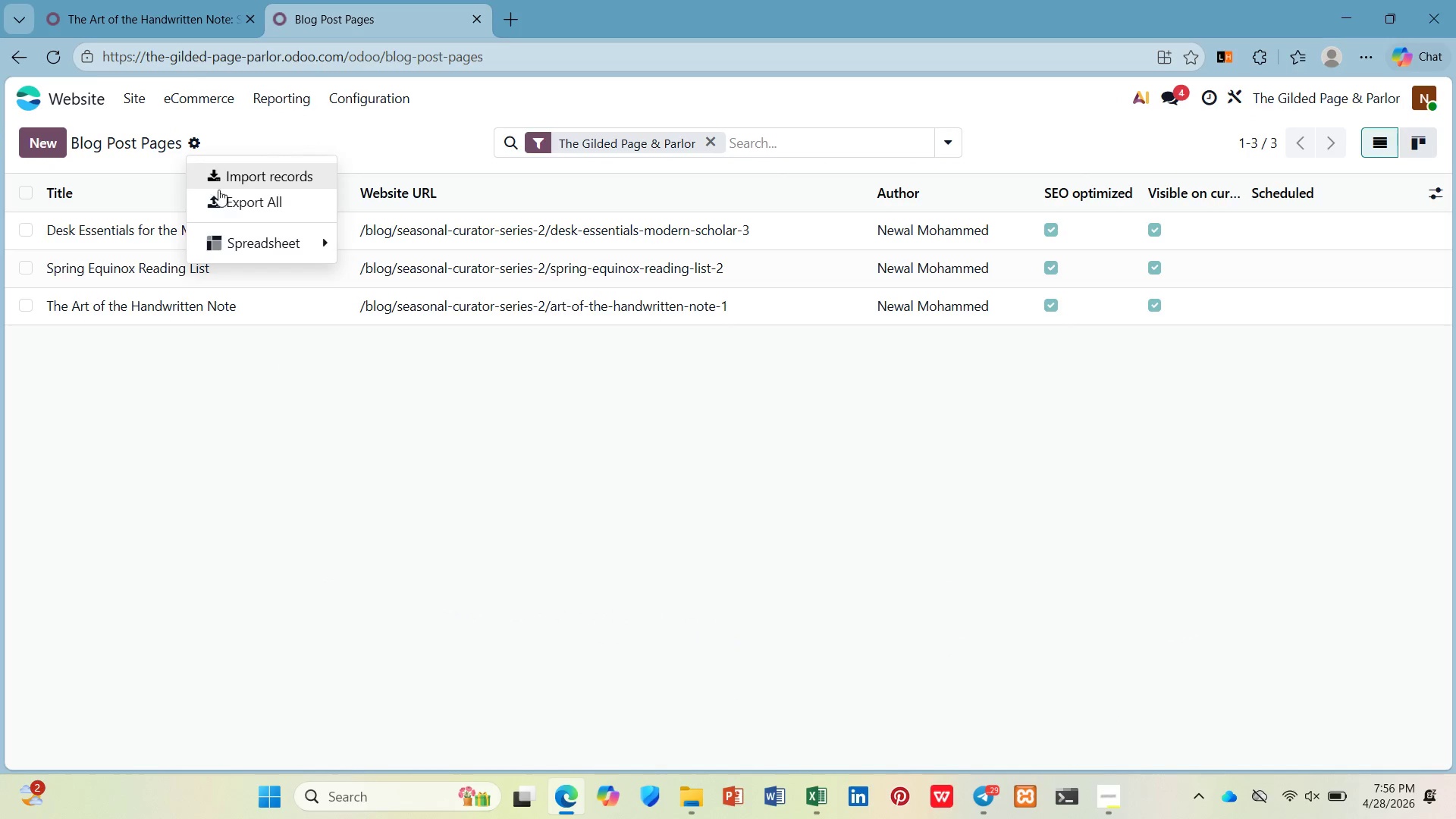 
left_click([228, 203])
 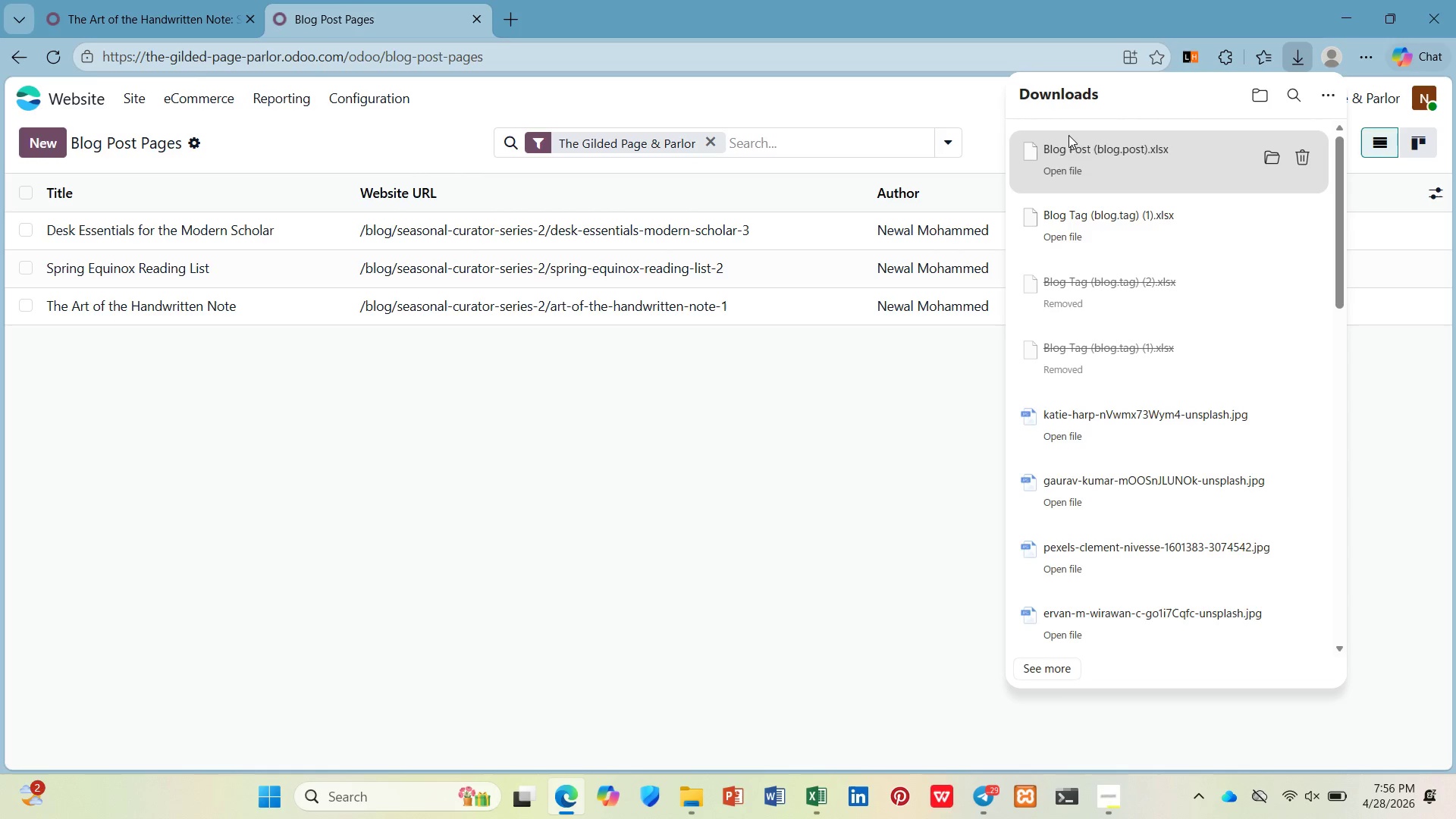 
left_click([1084, 148])
 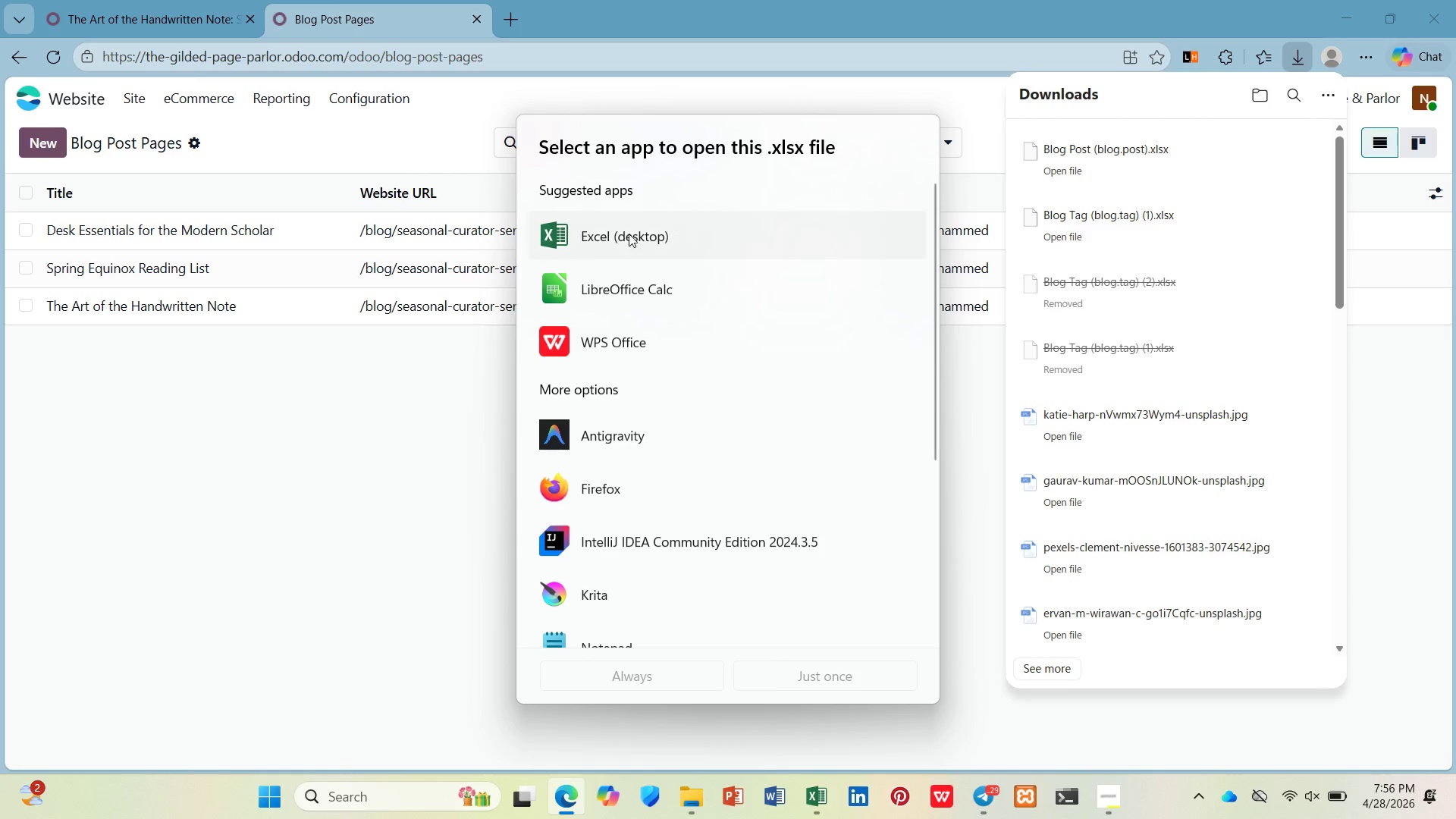 
left_click([592, 212])
 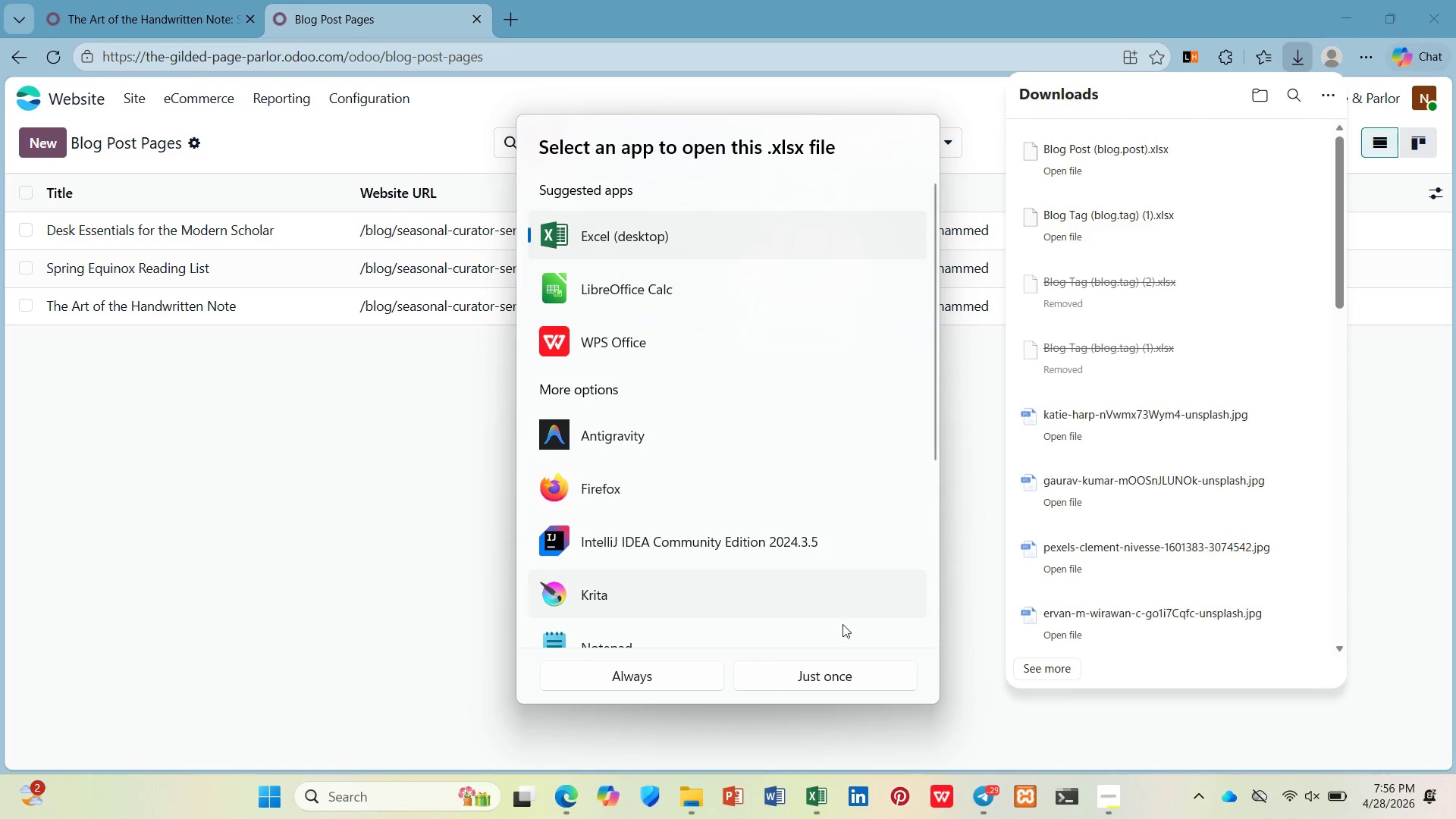 
left_click([855, 682])
 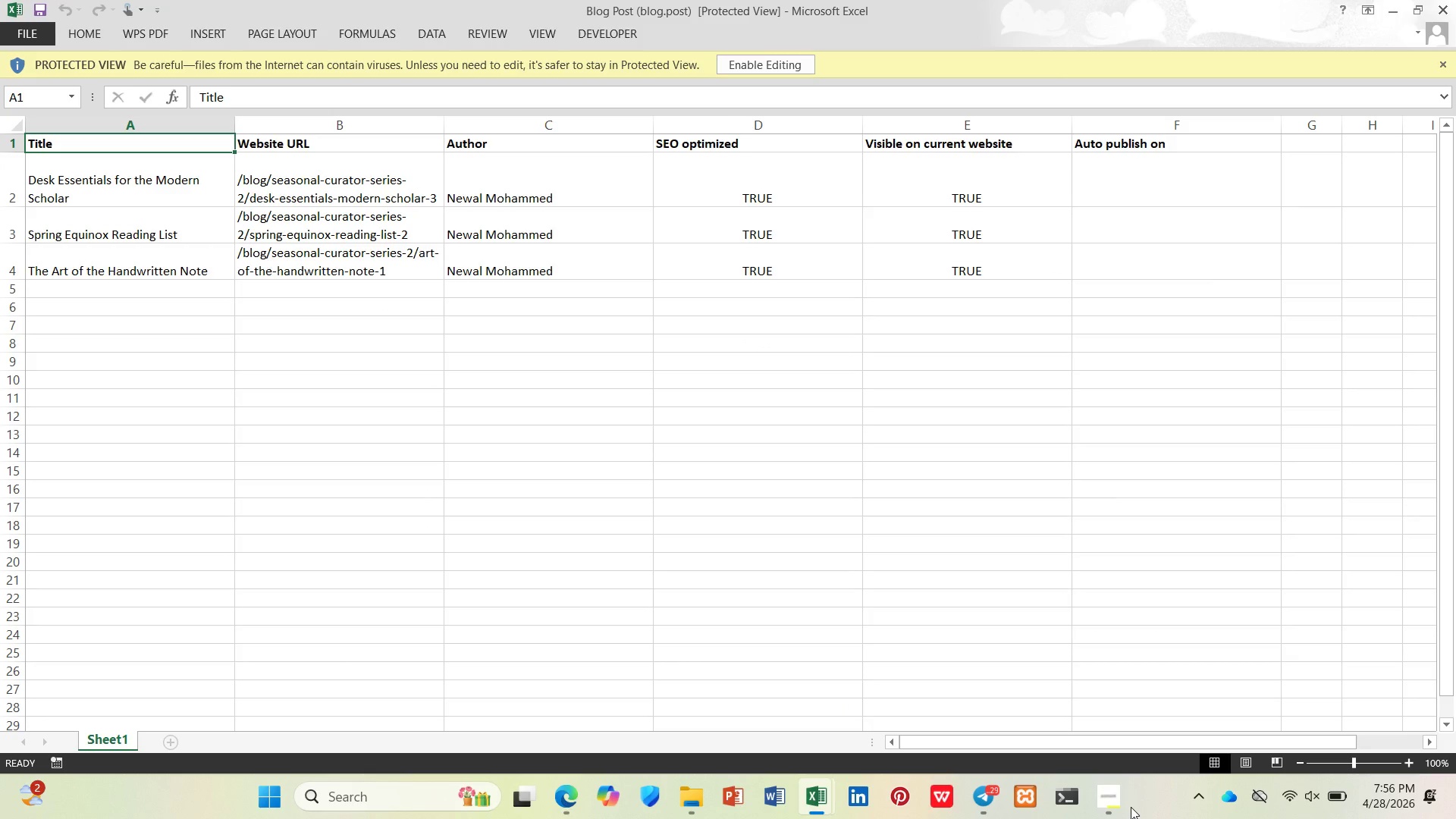 
wait(9.0)
 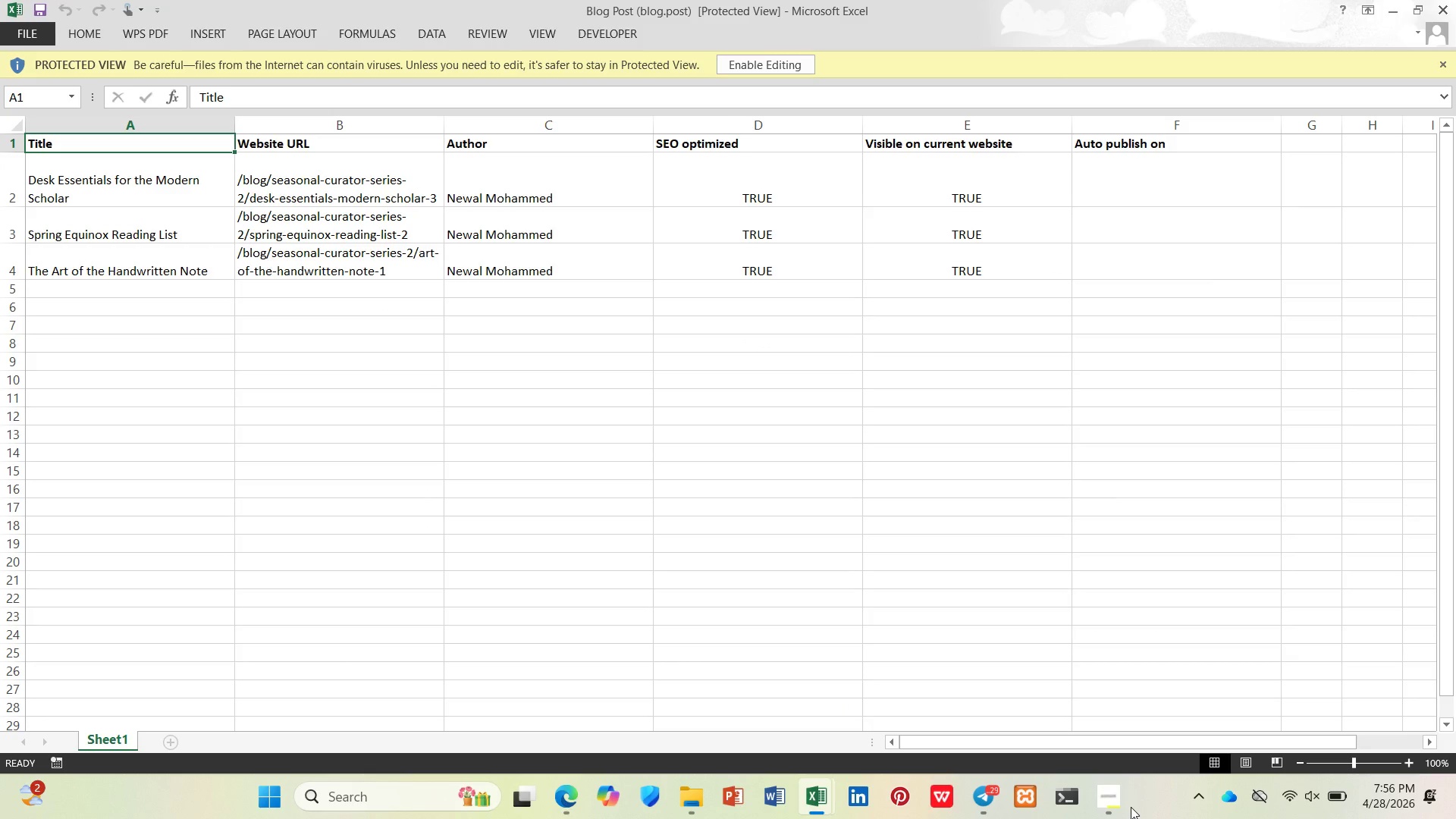 
left_click([1109, 796])
 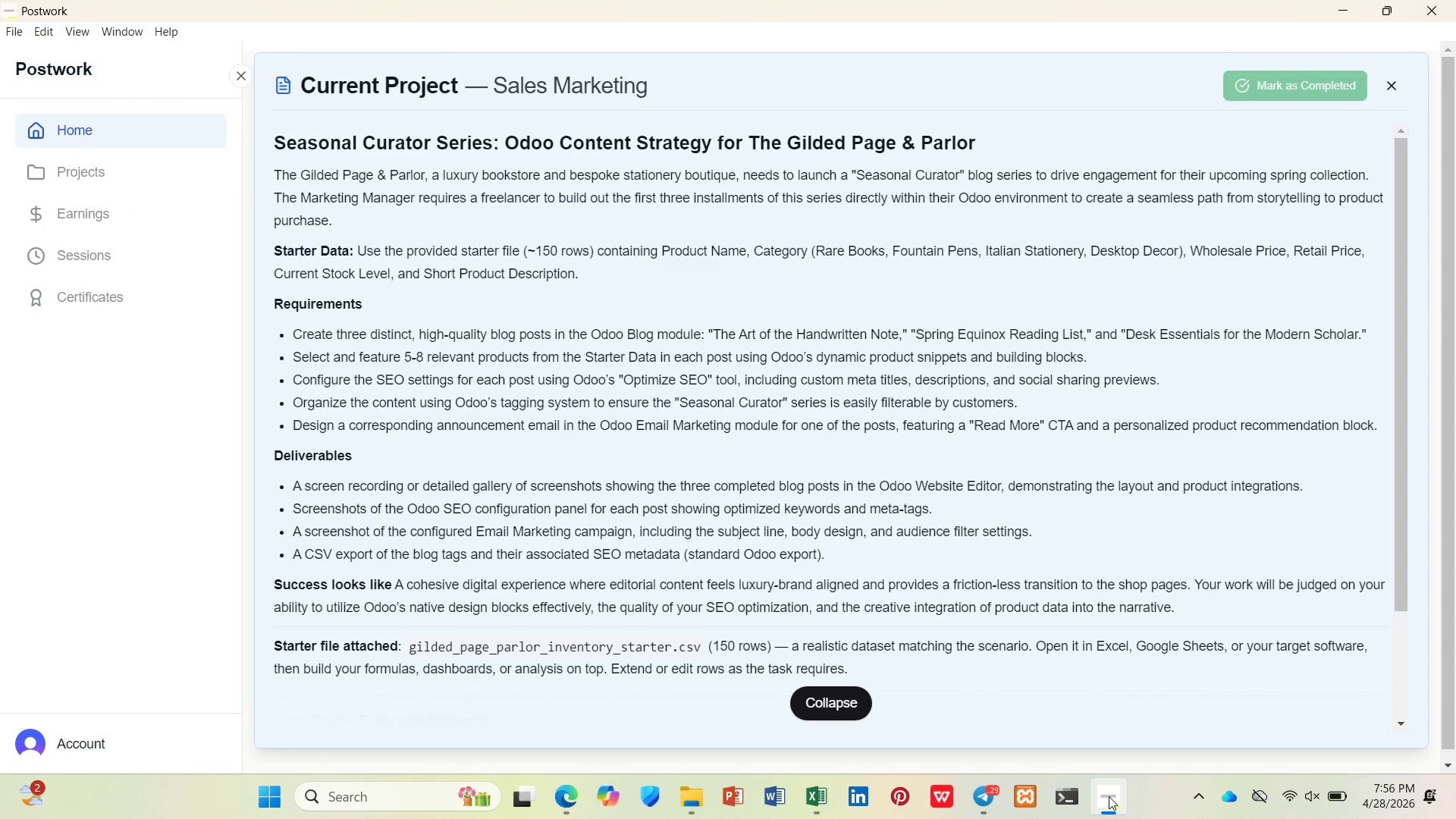 
left_click([1109, 796])
 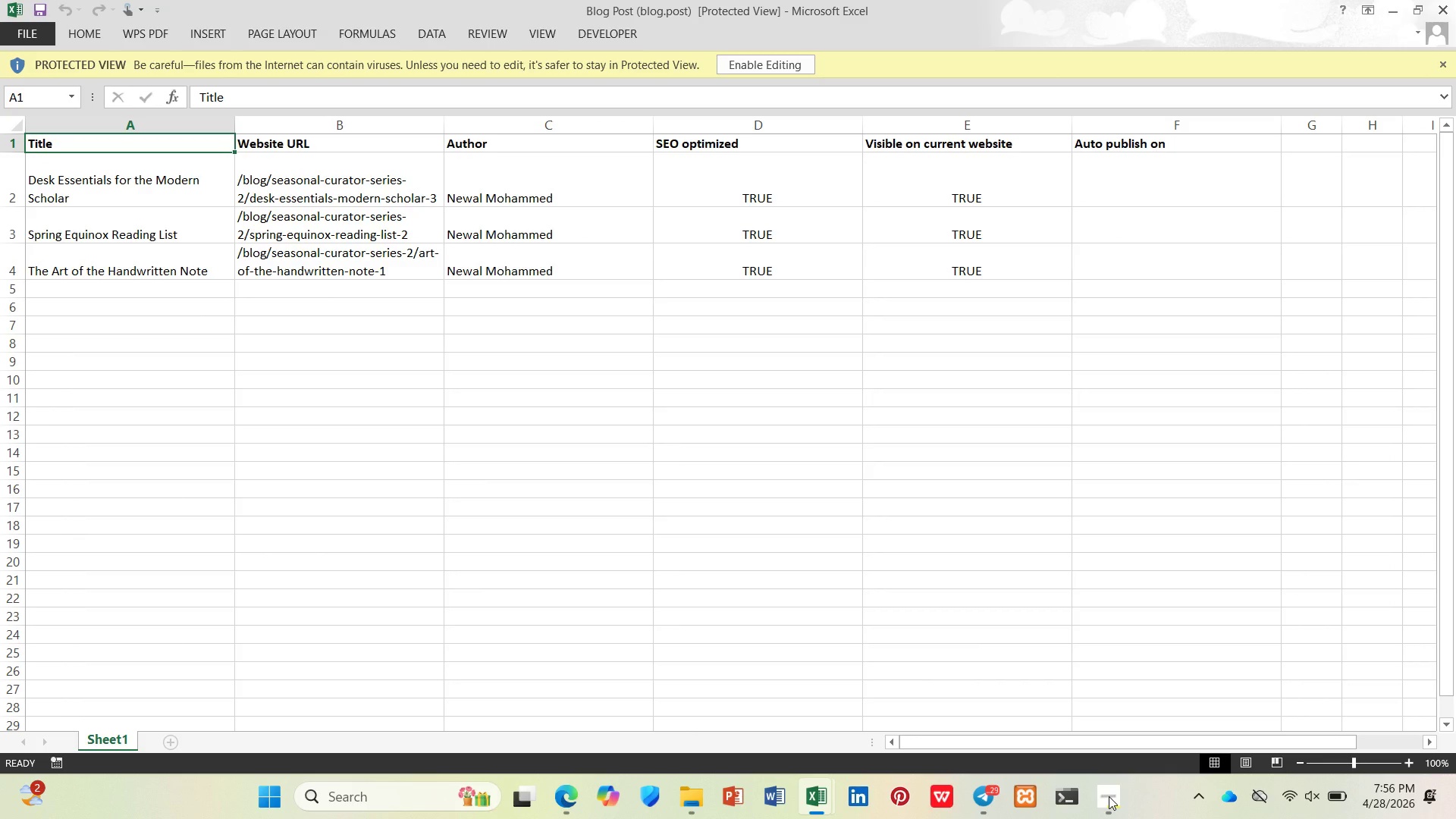 
left_click([1109, 796])